 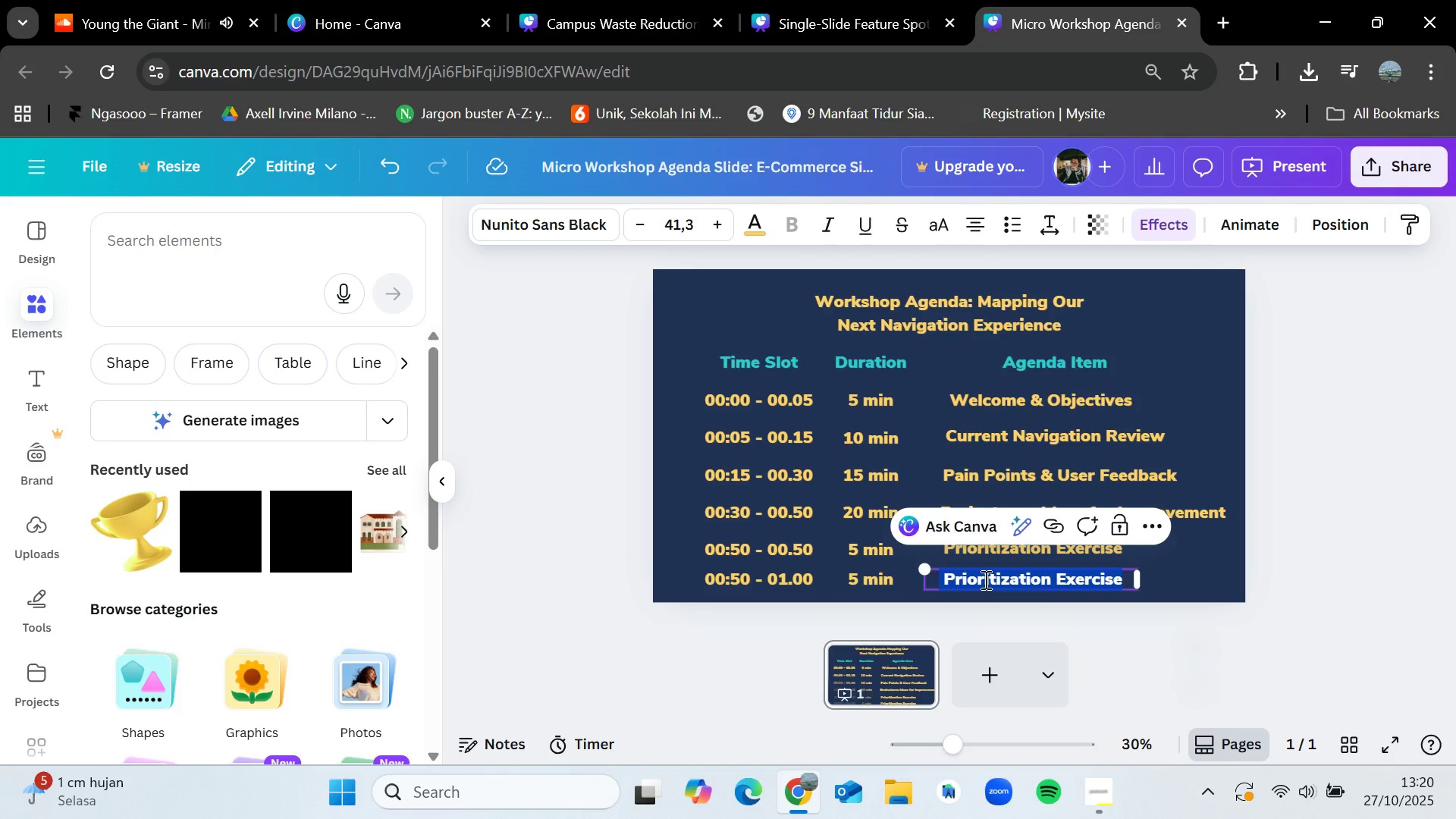 
key(Control+V)
 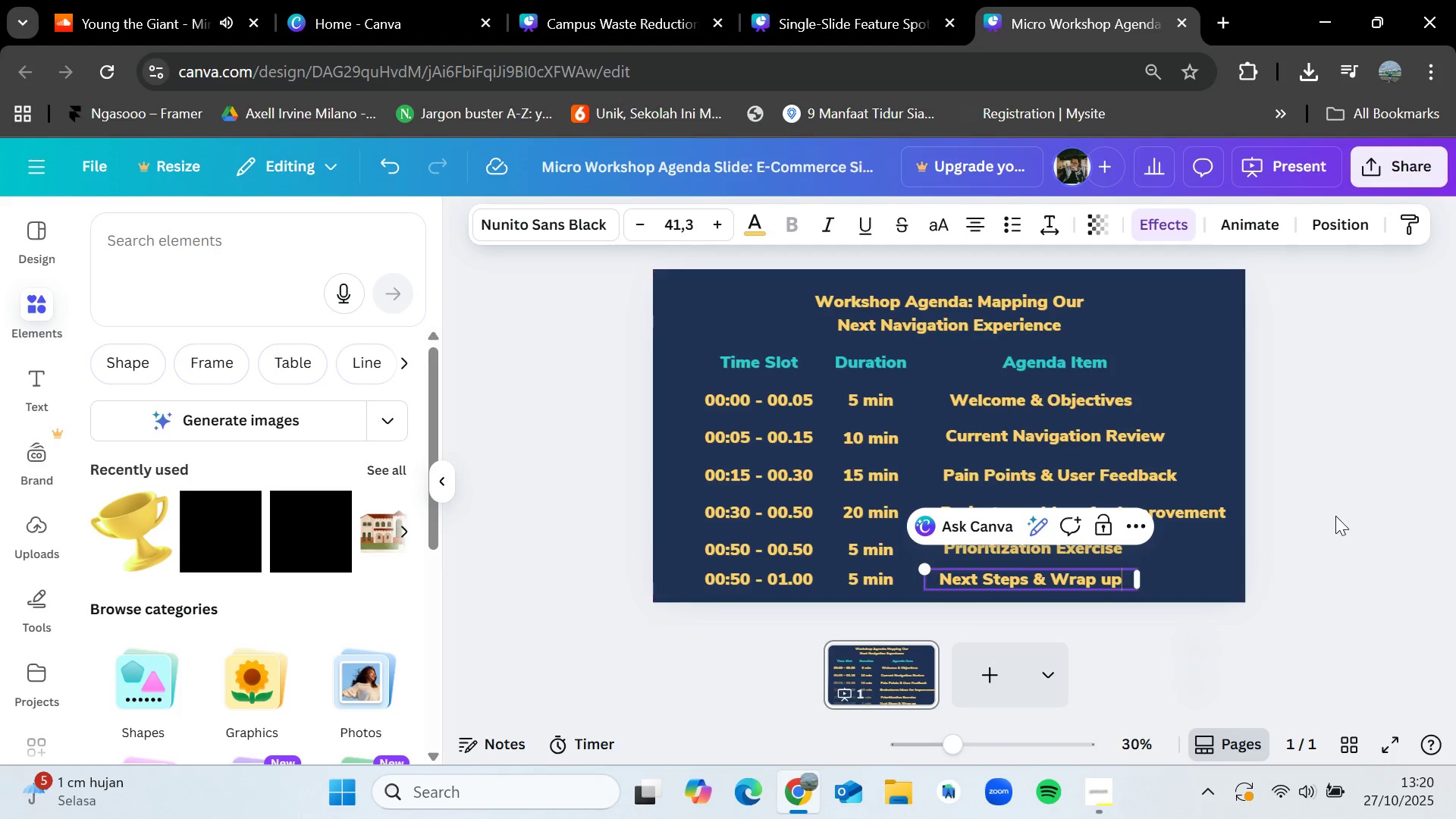 
left_click([1335, 516])
 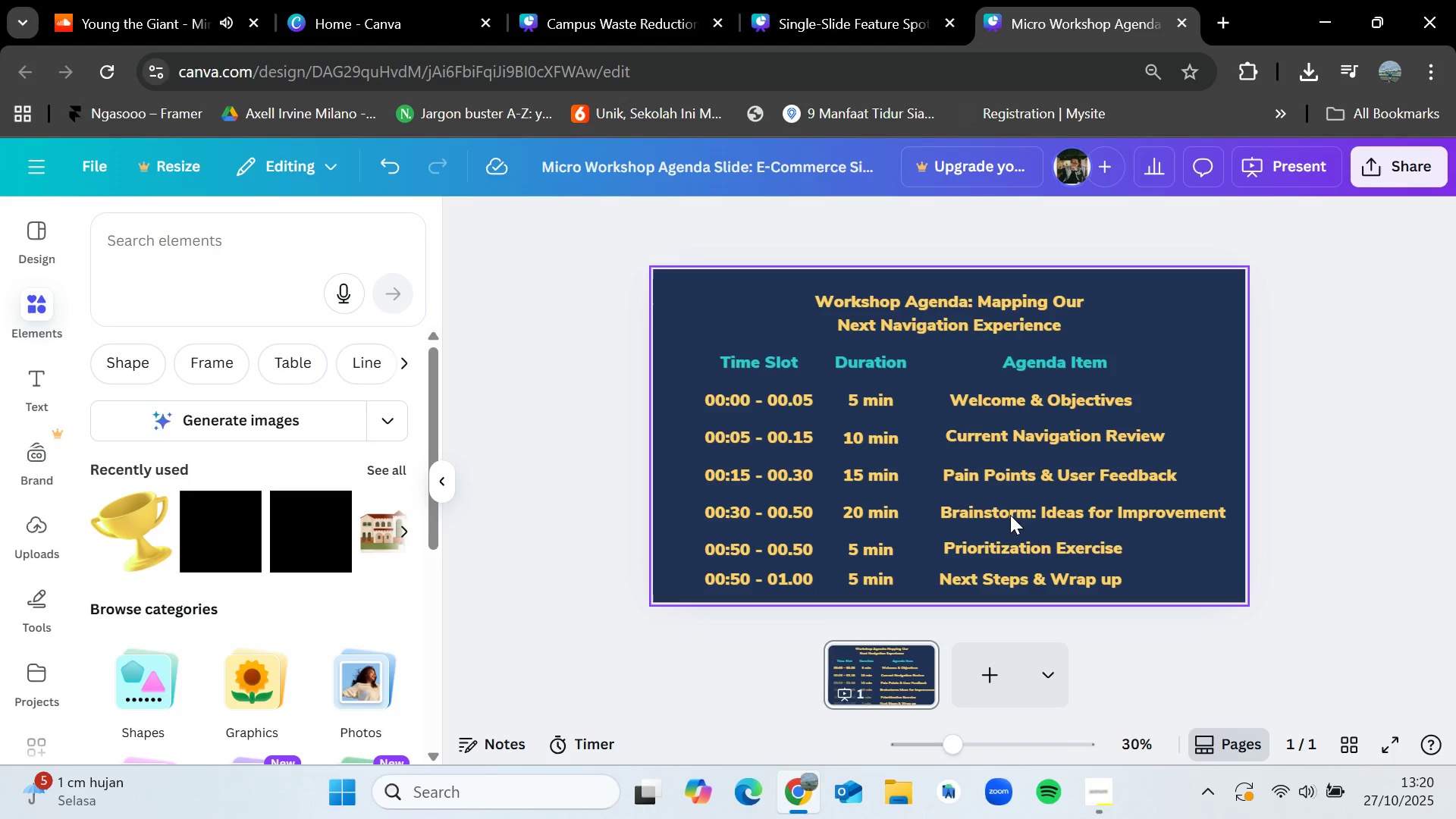 
mouse_move([1098, 797])
 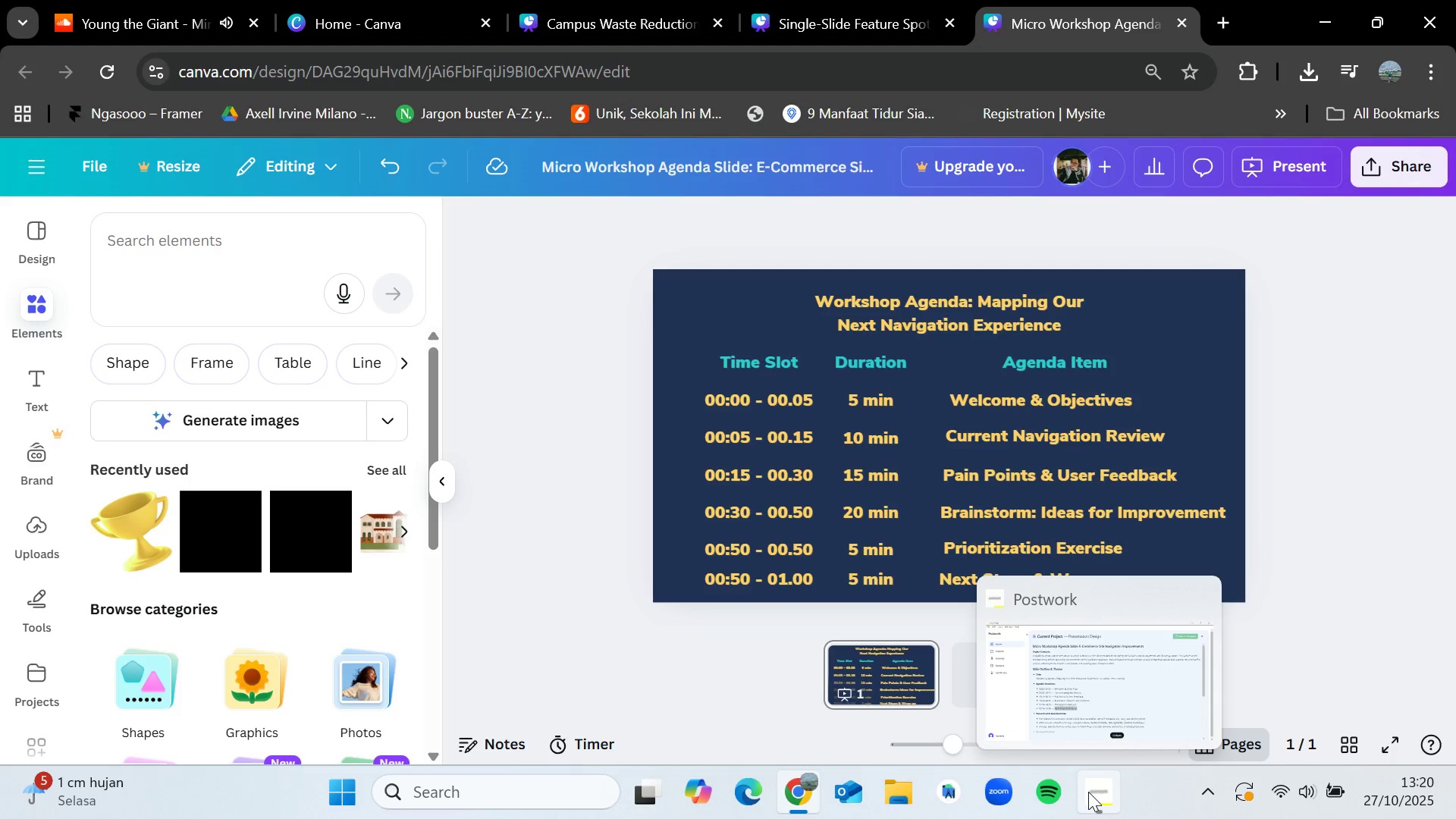 
mouse_move([1066, 786])
 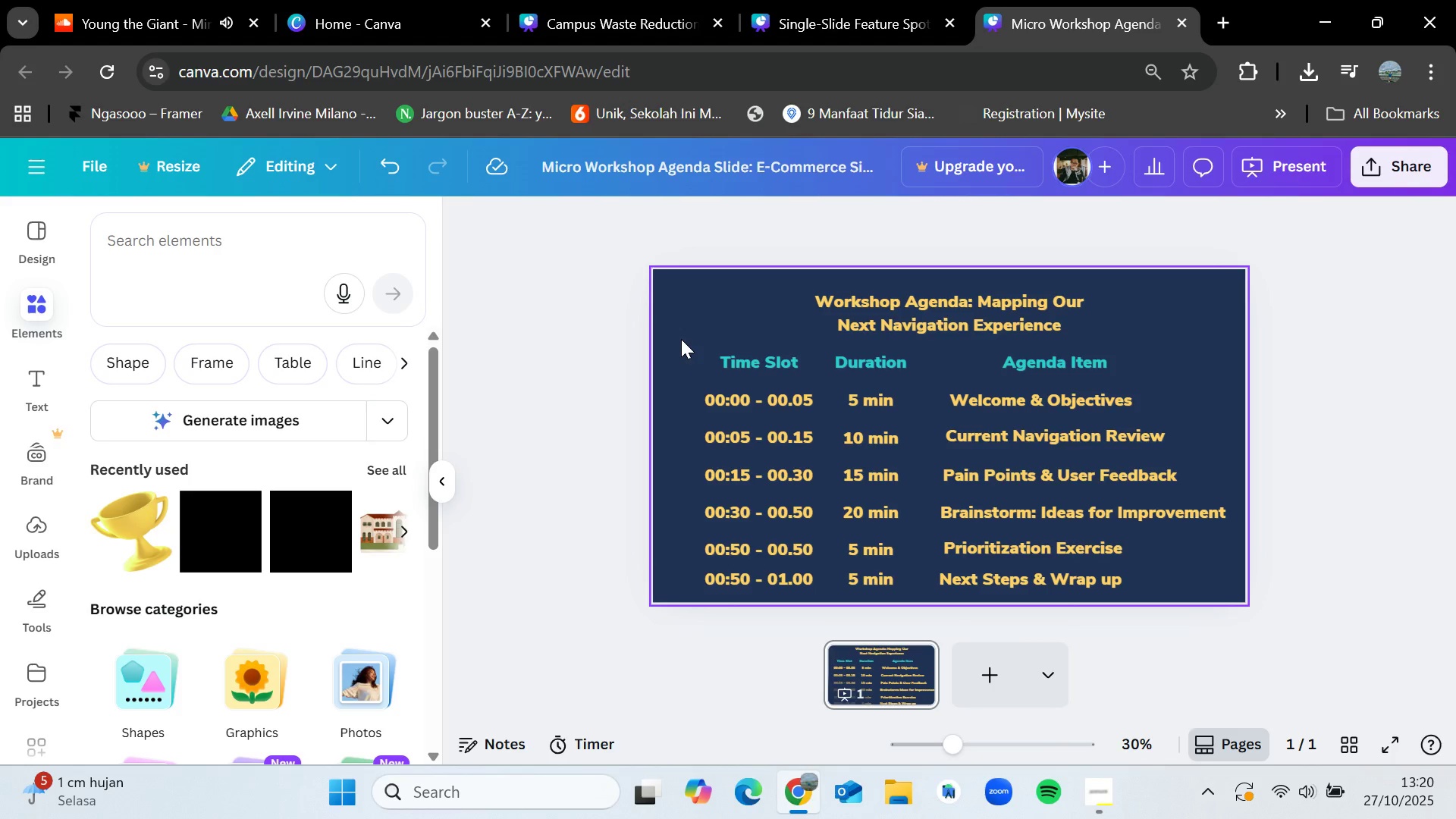 
left_click_drag(start_coordinate=[681, 339], to_coordinate=[1240, 586])
 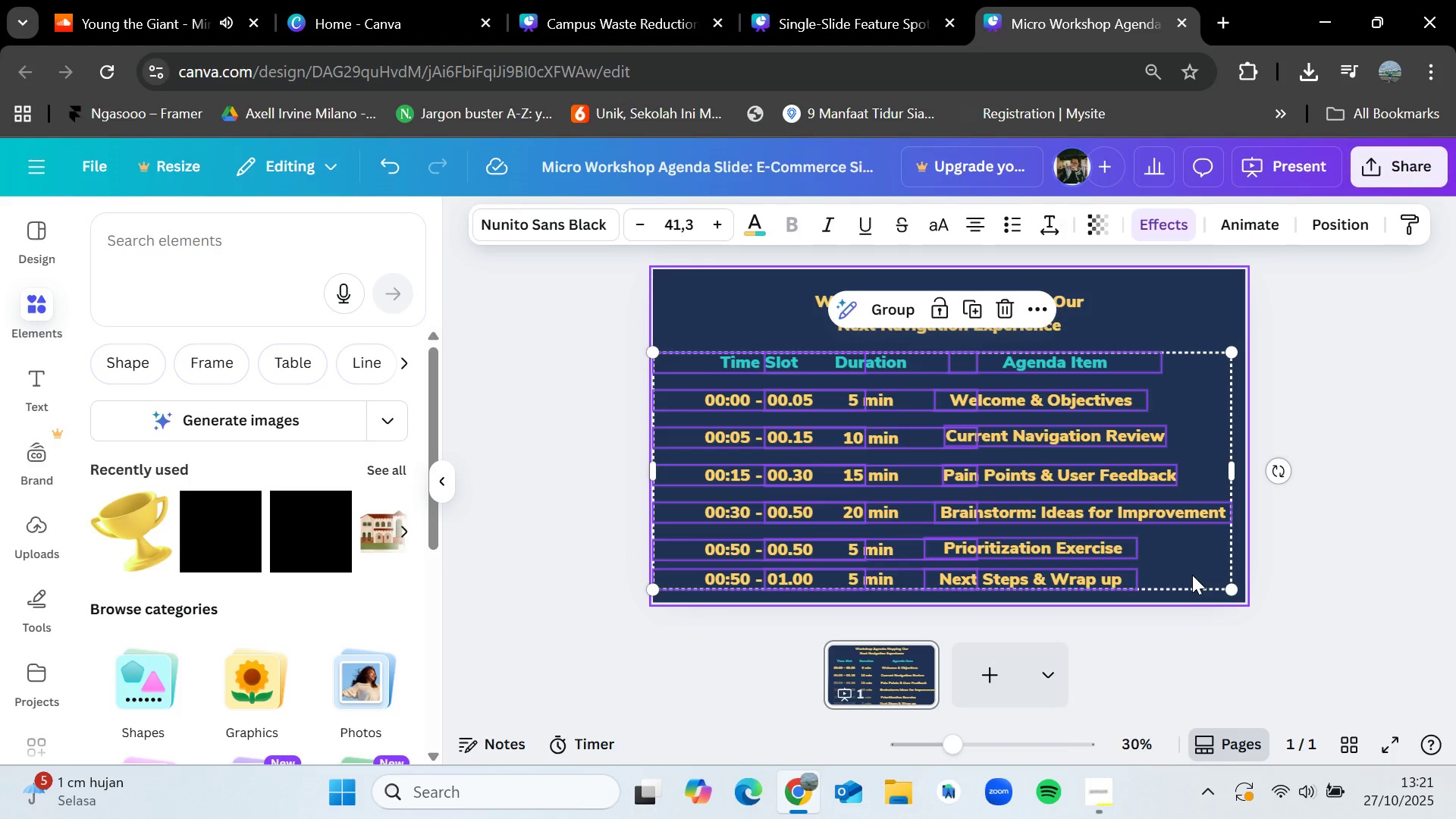 
left_click_drag(start_coordinate=[1236, 593], to_coordinate=[1199, 579])
 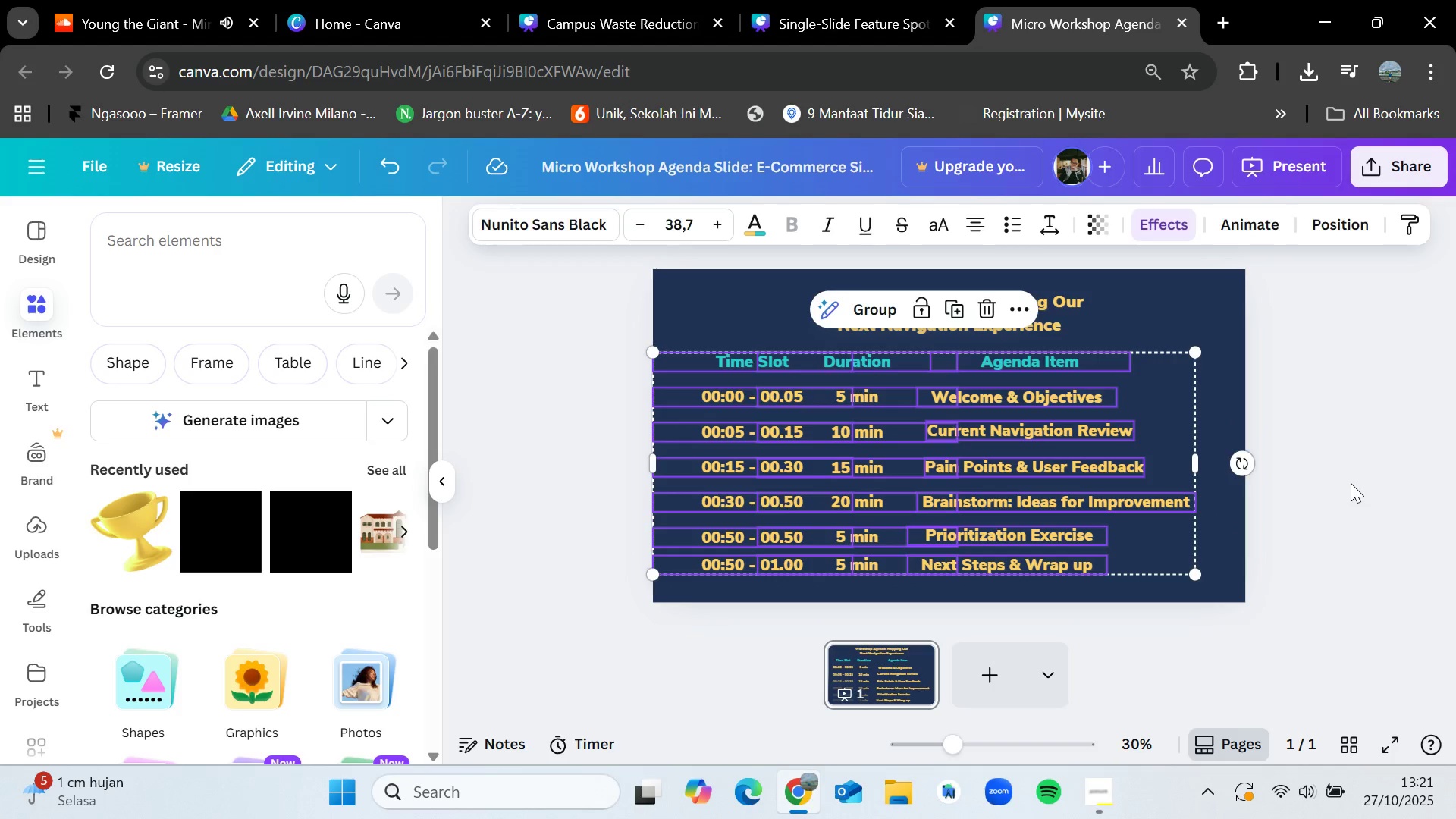 
left_click([1351, 483])
 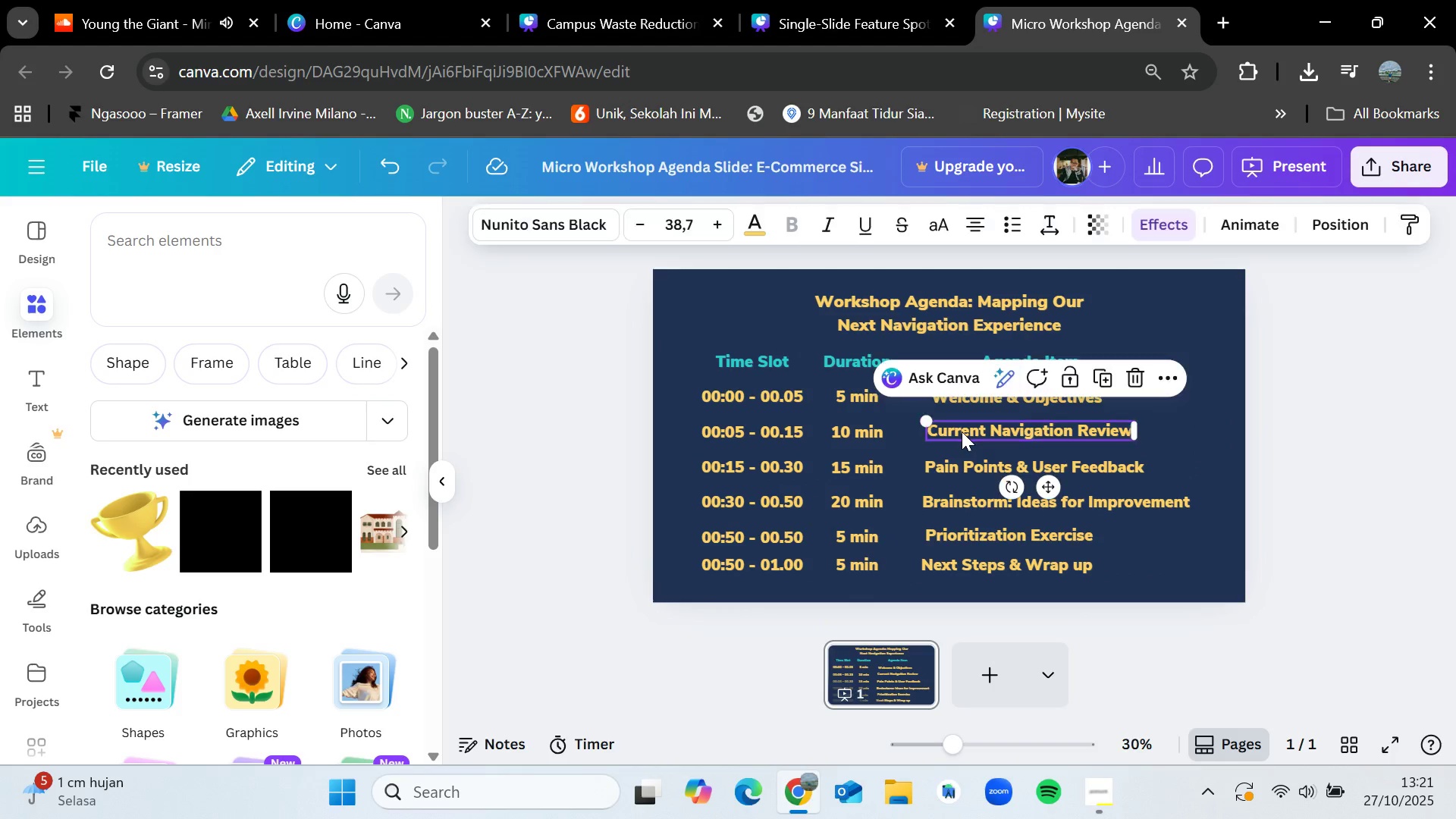 
wait(8.07)
 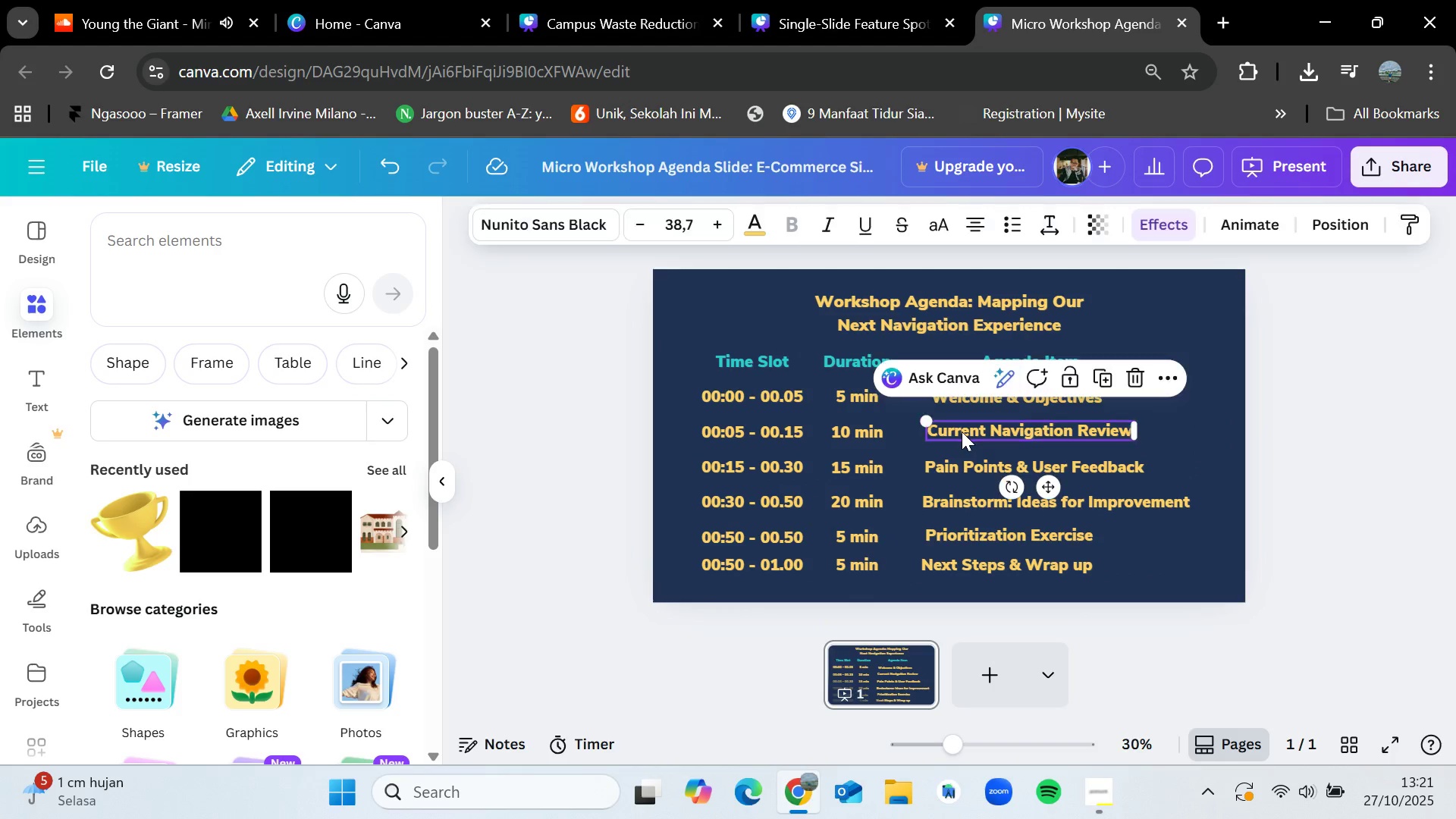 
left_click([962, 397])
 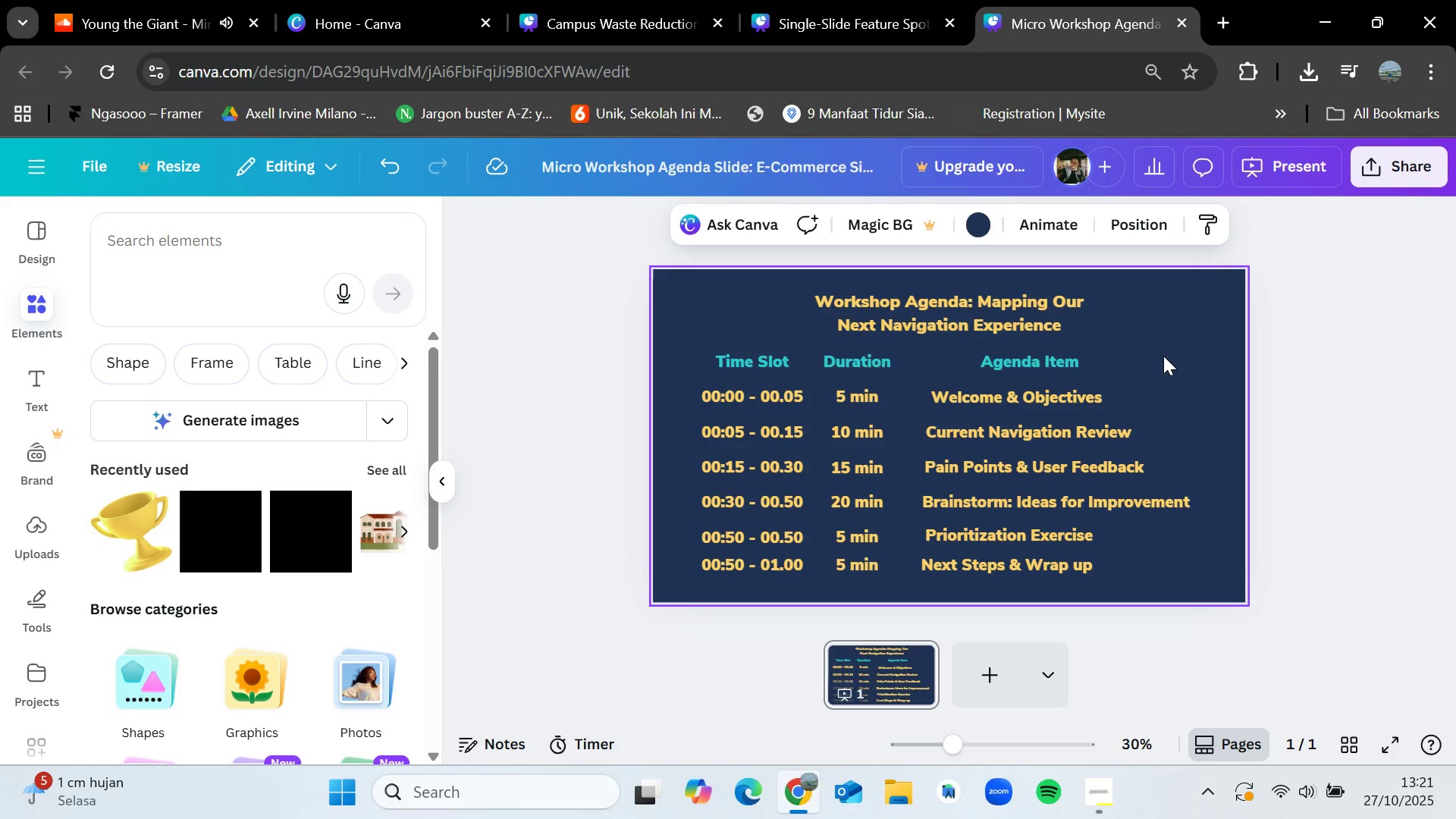 
left_click([1163, 356])
 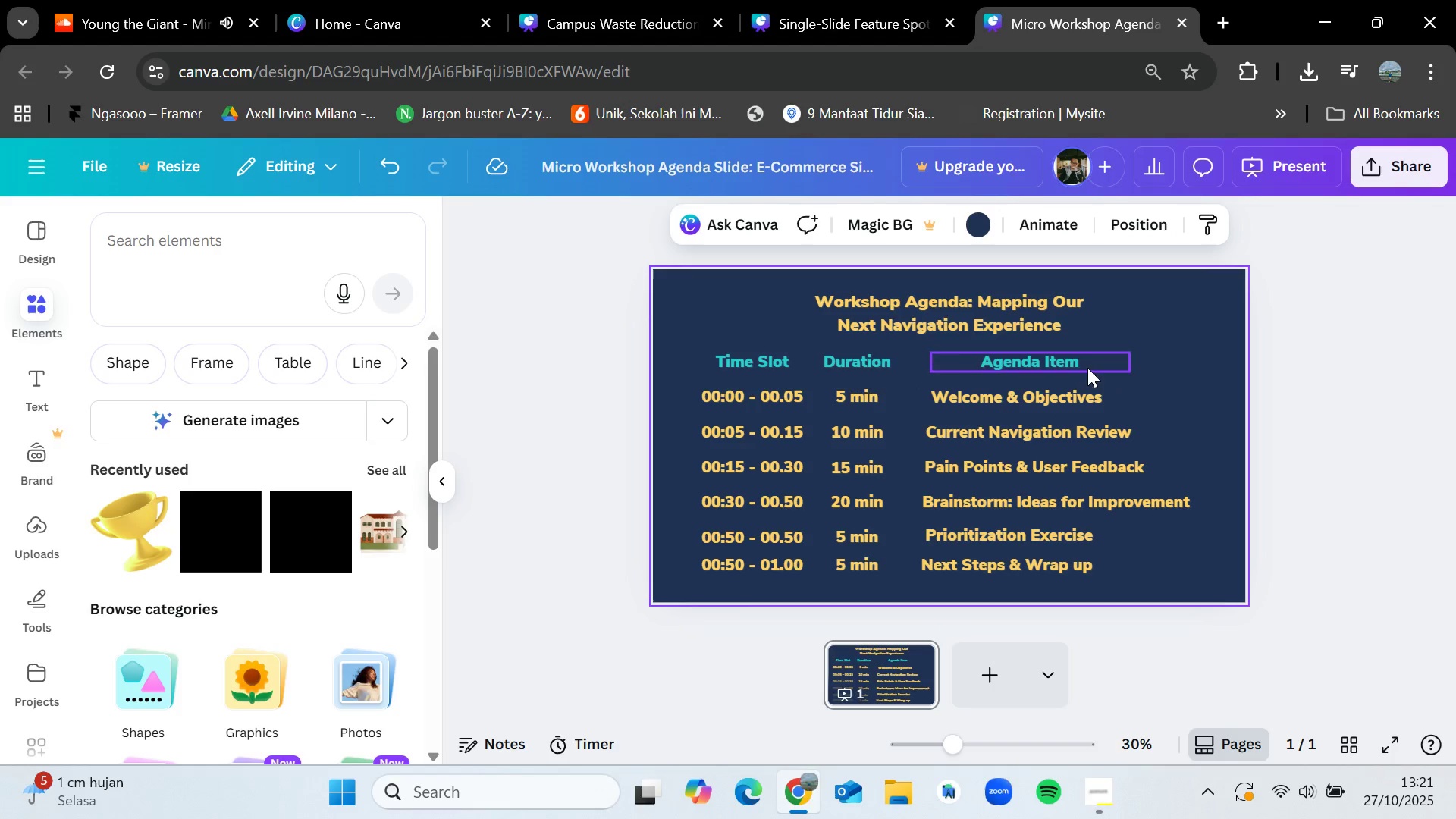 
left_click([1055, 363])
 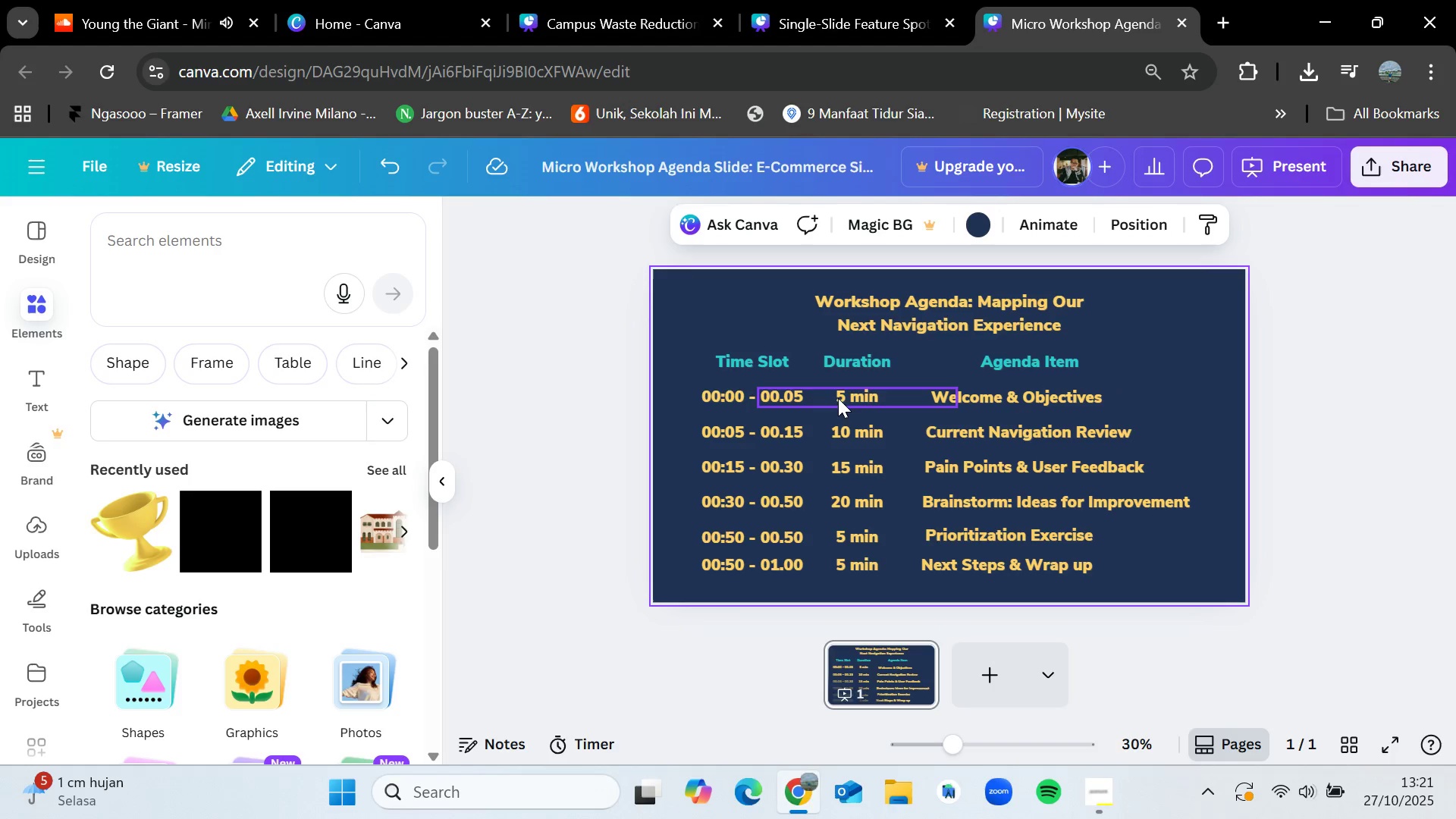 
left_click([988, 394])
 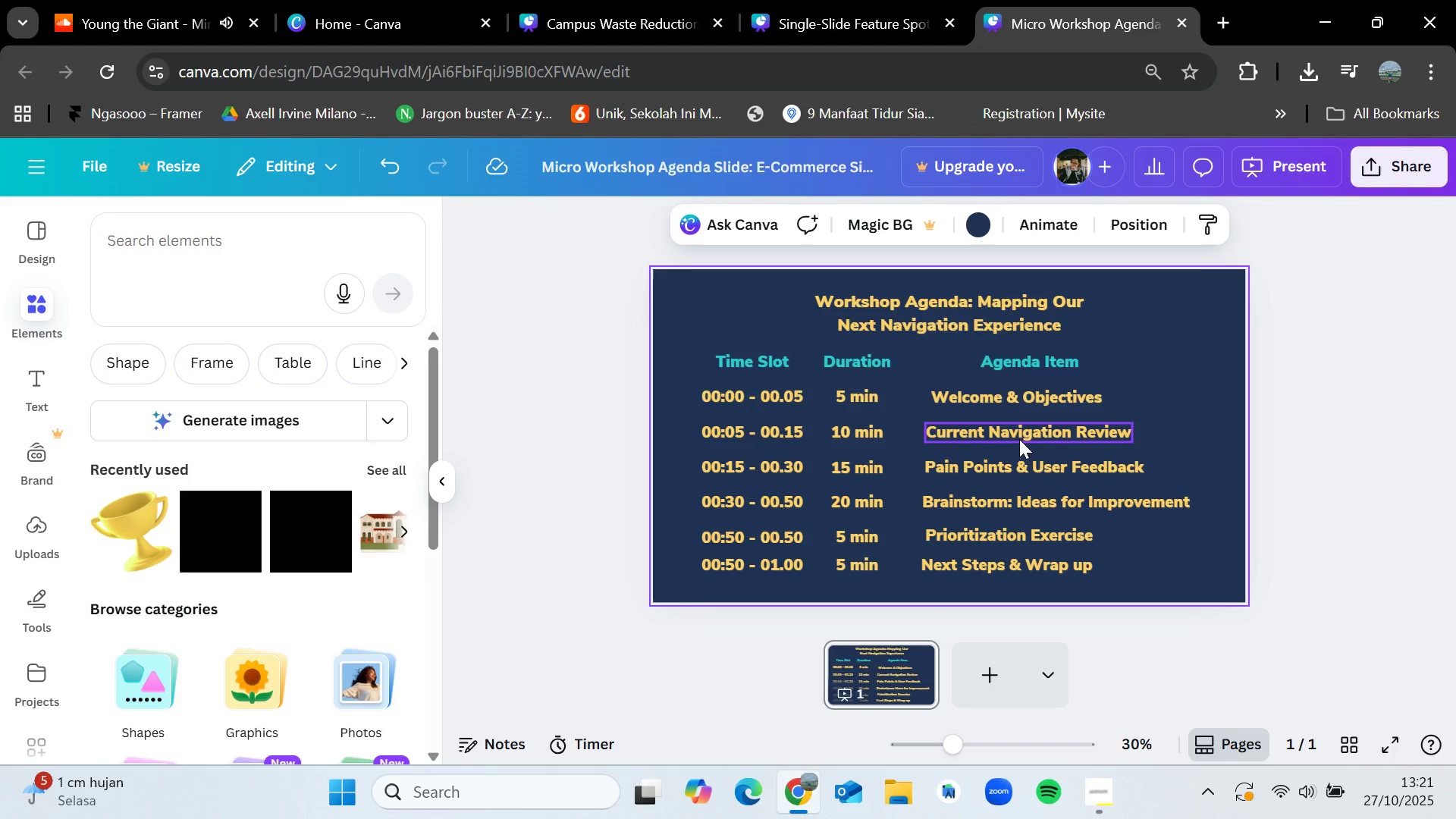 
left_click([1016, 435])
 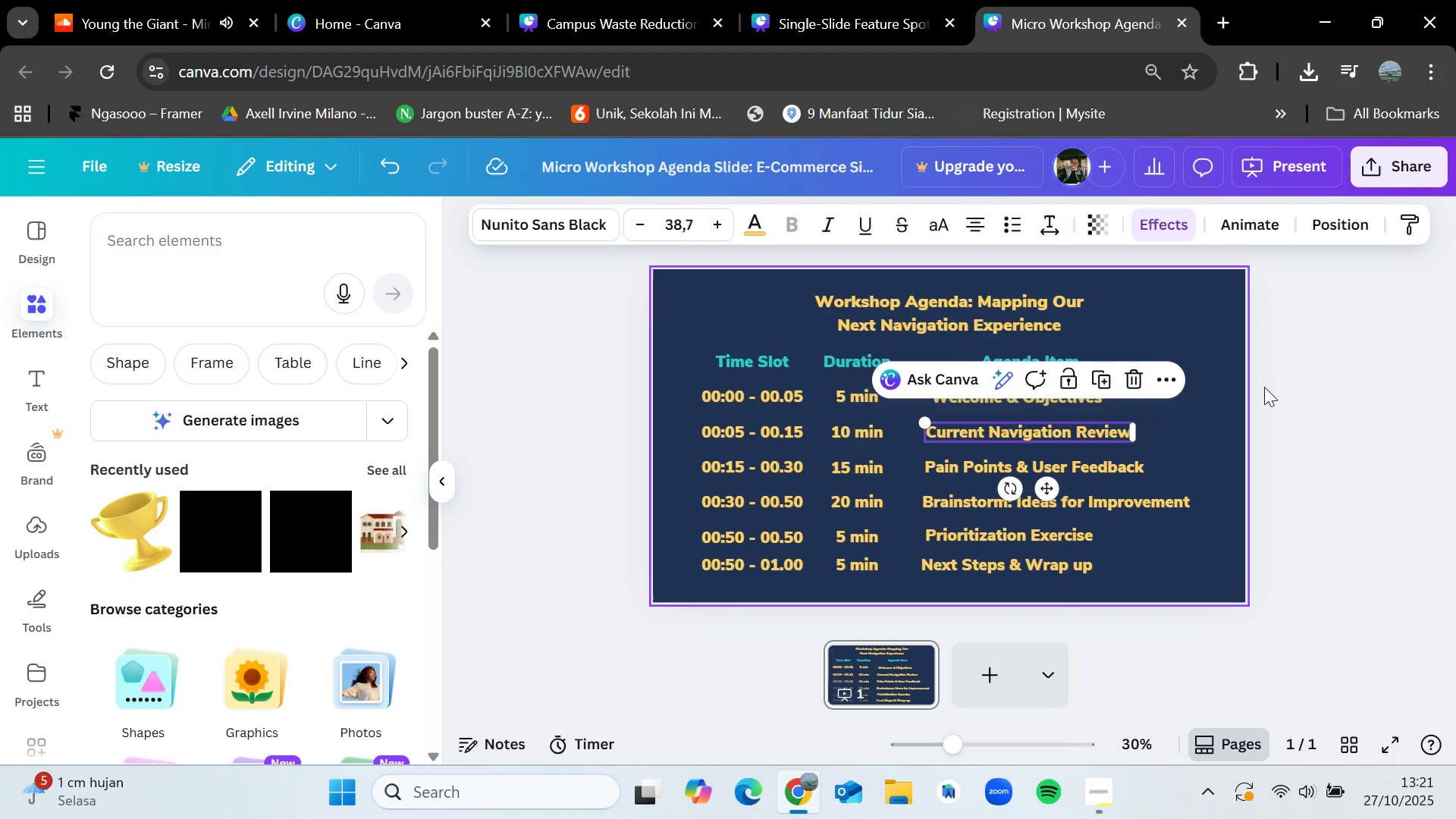 
left_click([1382, 386])
 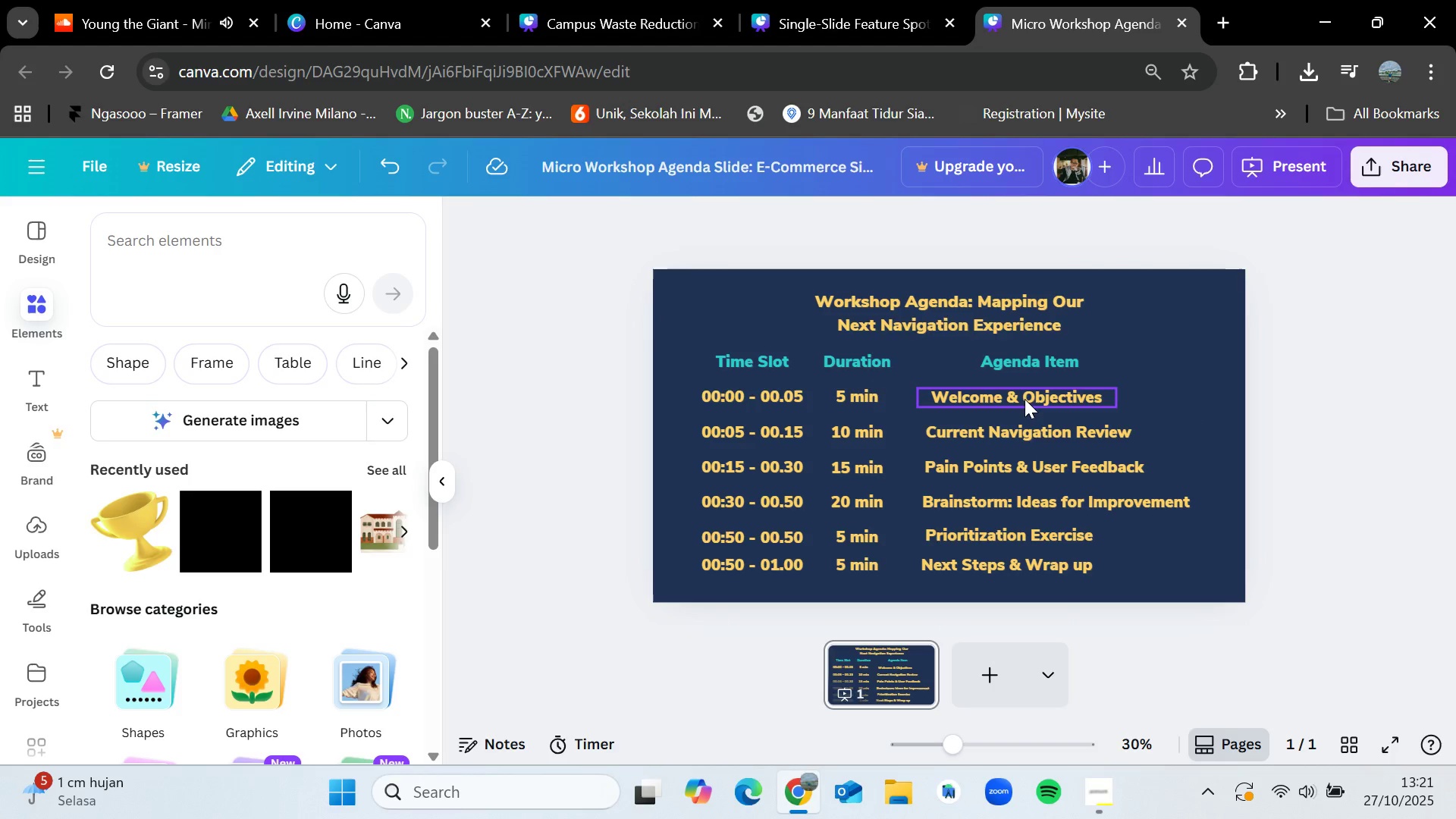 
left_click_drag(start_coordinate=[1025, 399], to_coordinate=[1021, 398])
 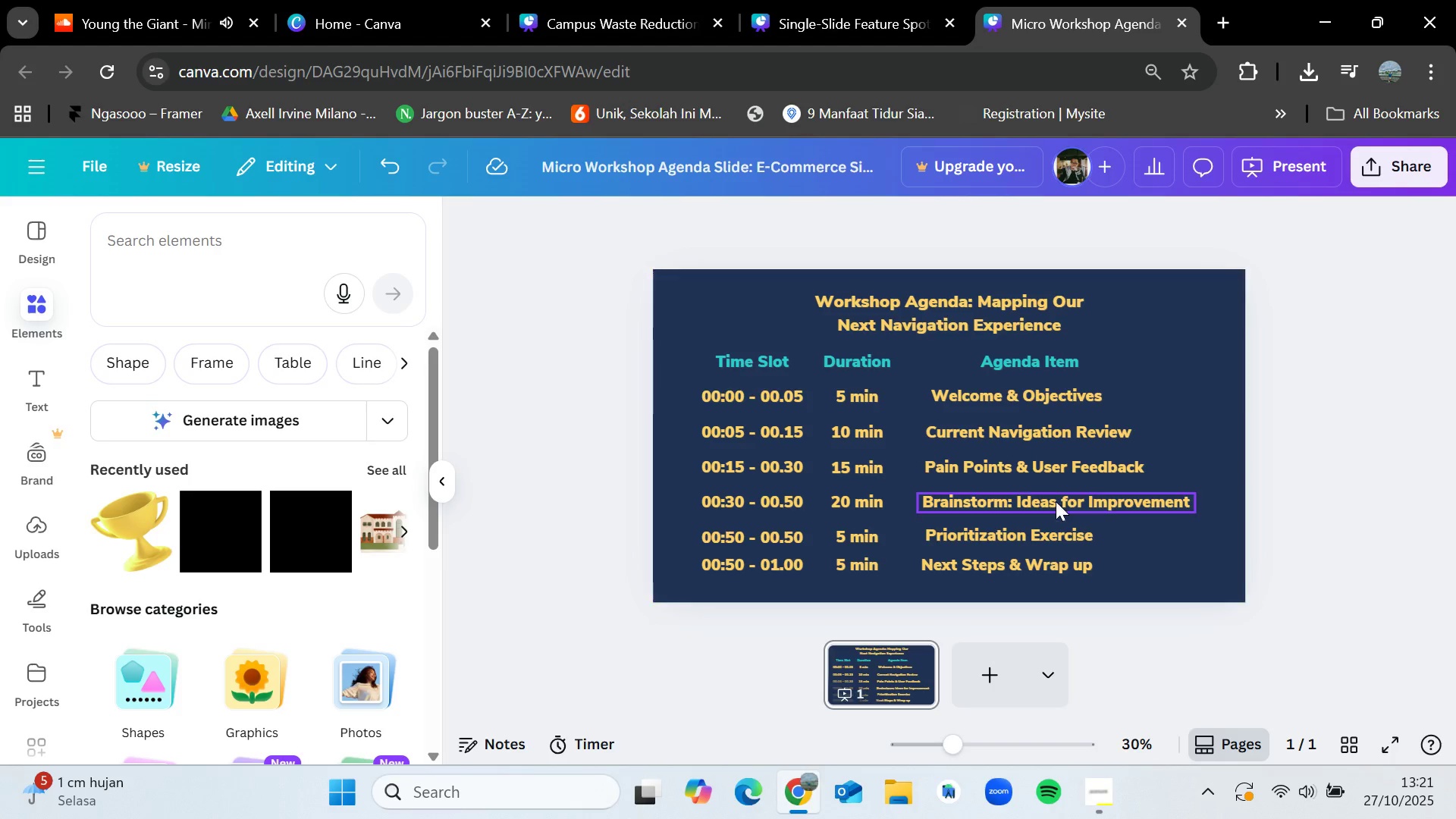 
left_click_drag(start_coordinate=[1180, 574], to_coordinate=[694, 356])
 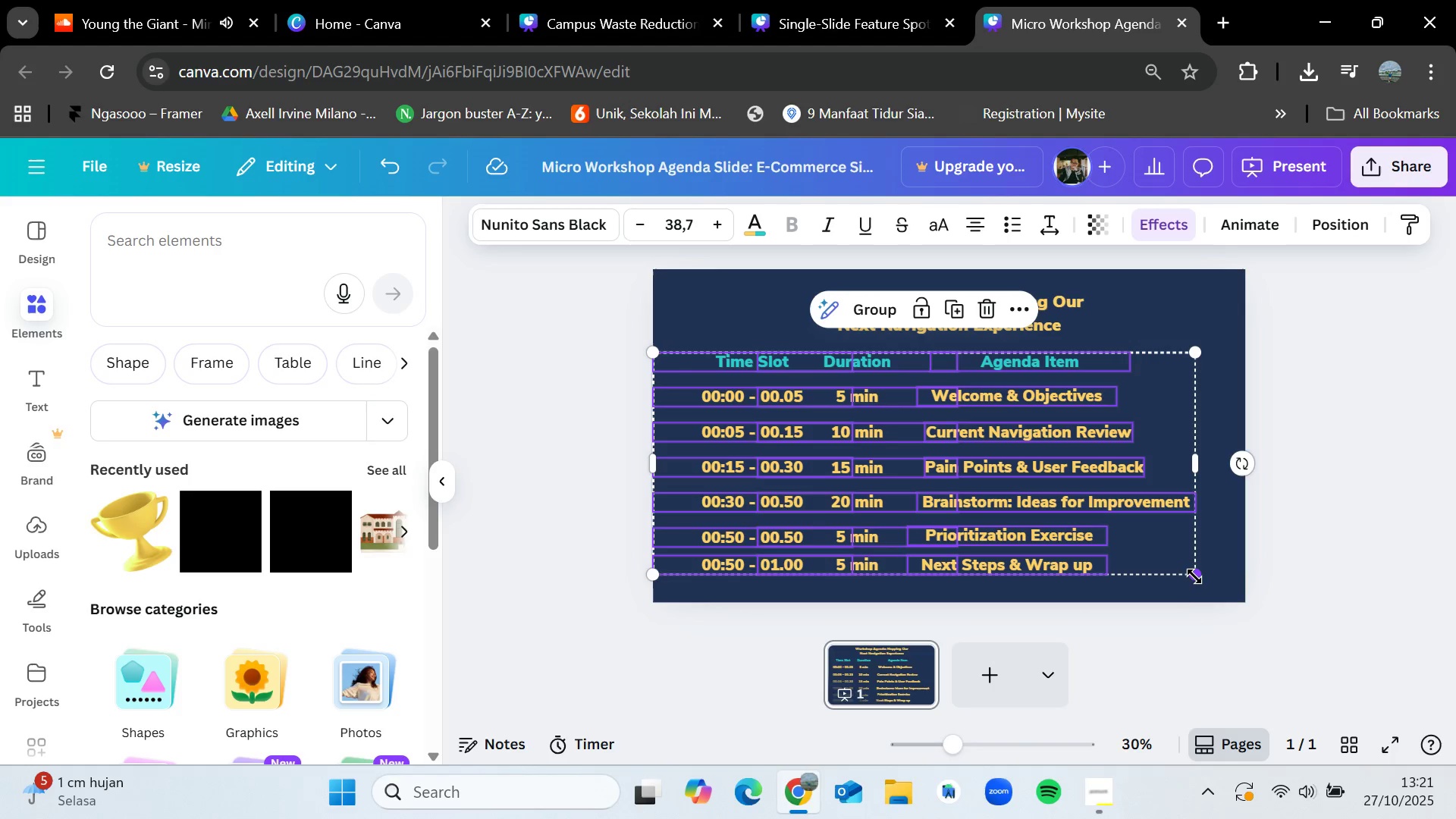 
left_click_drag(start_coordinate=[1194, 576], to_coordinate=[1201, 581])
 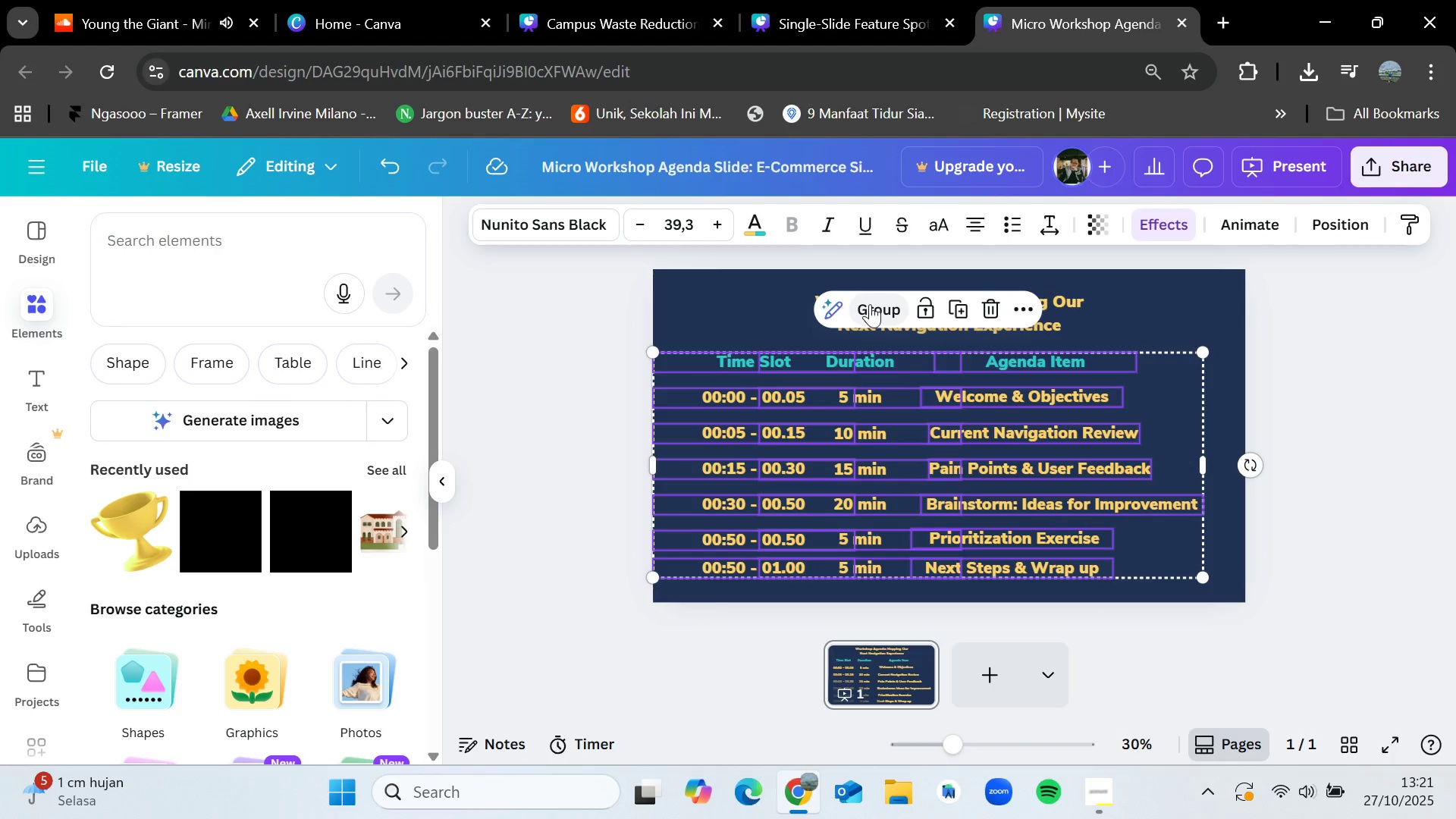 
left_click([876, 308])
 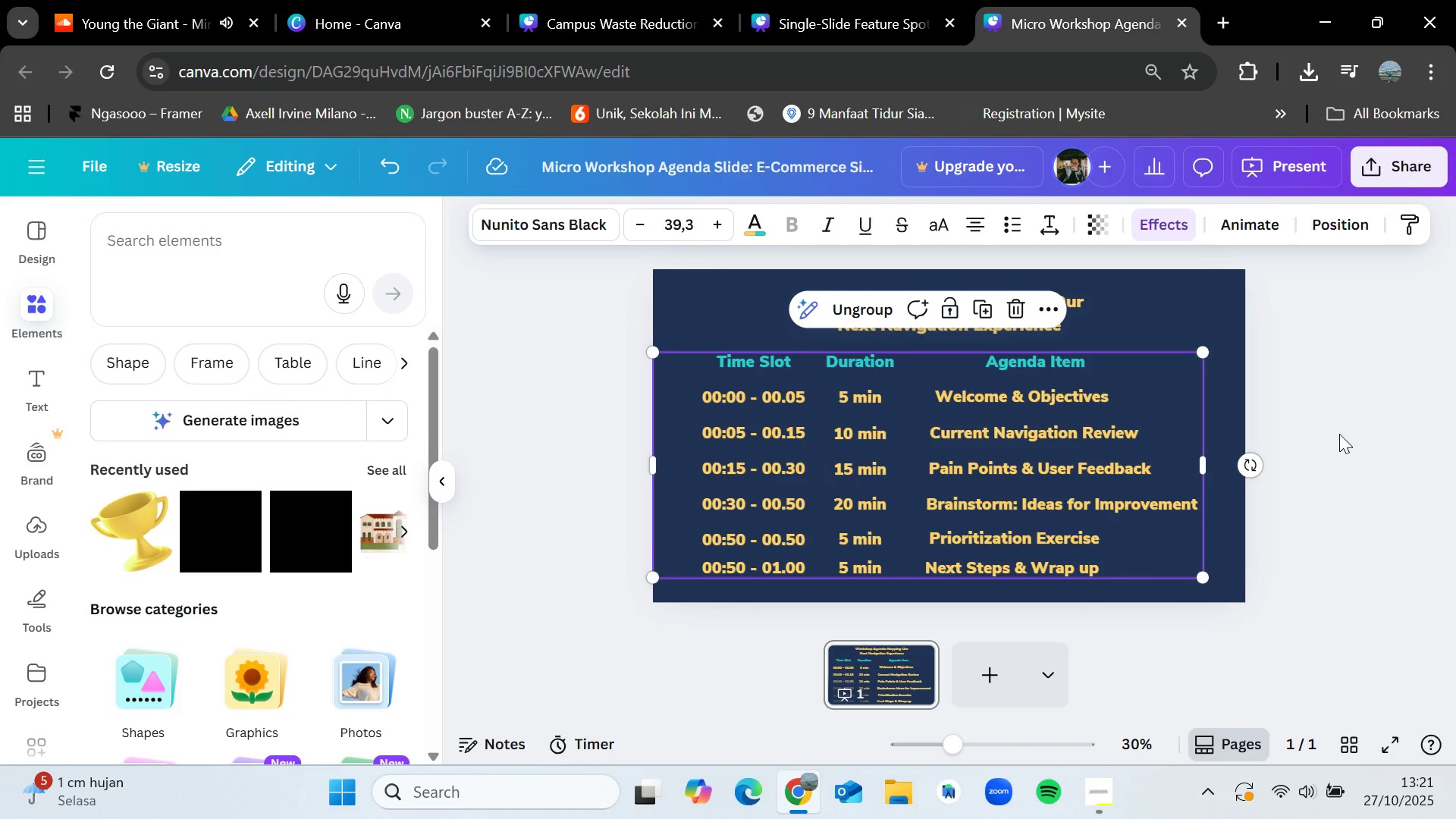 
left_click([1339, 434])
 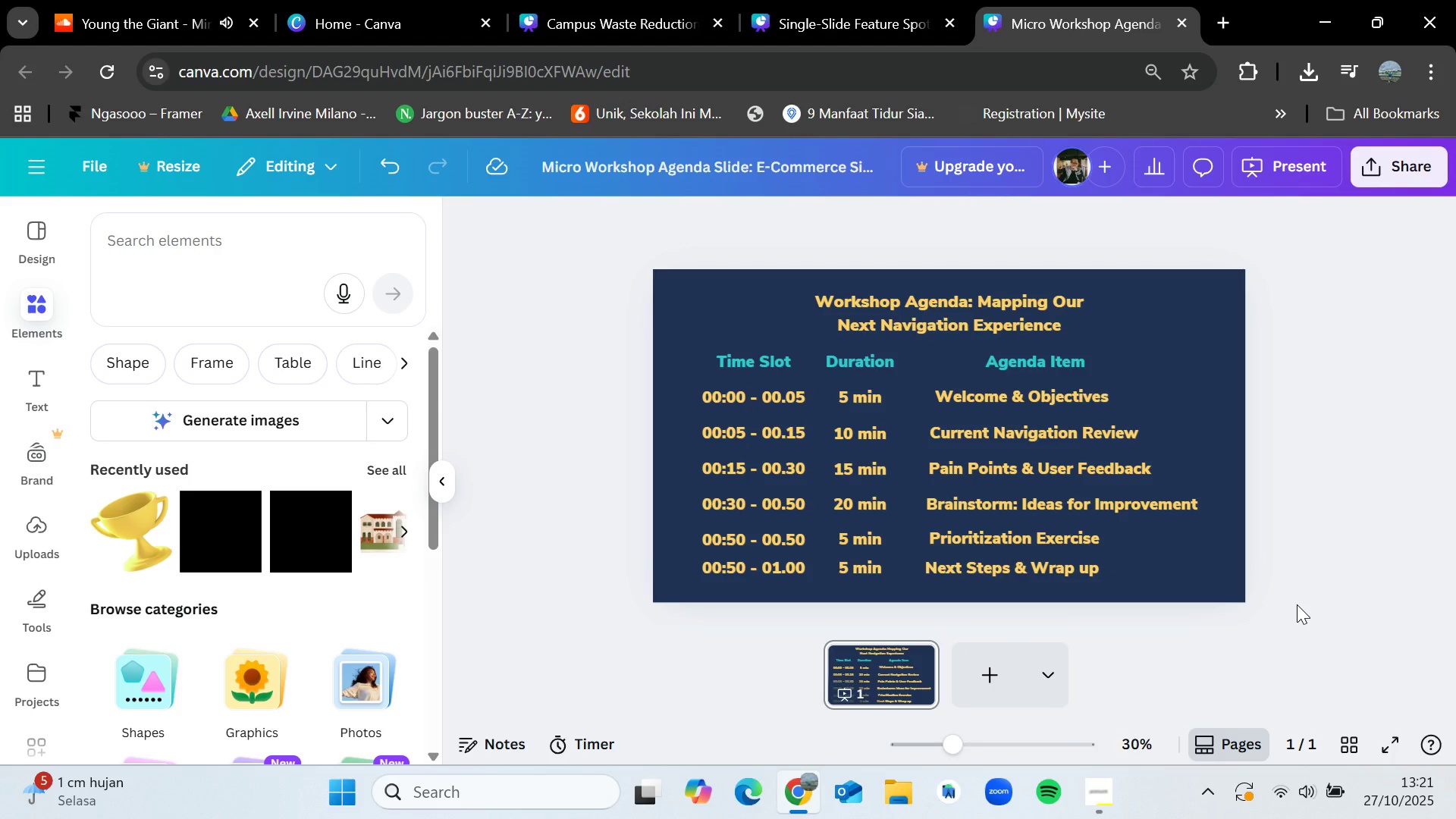 
wait(6.48)
 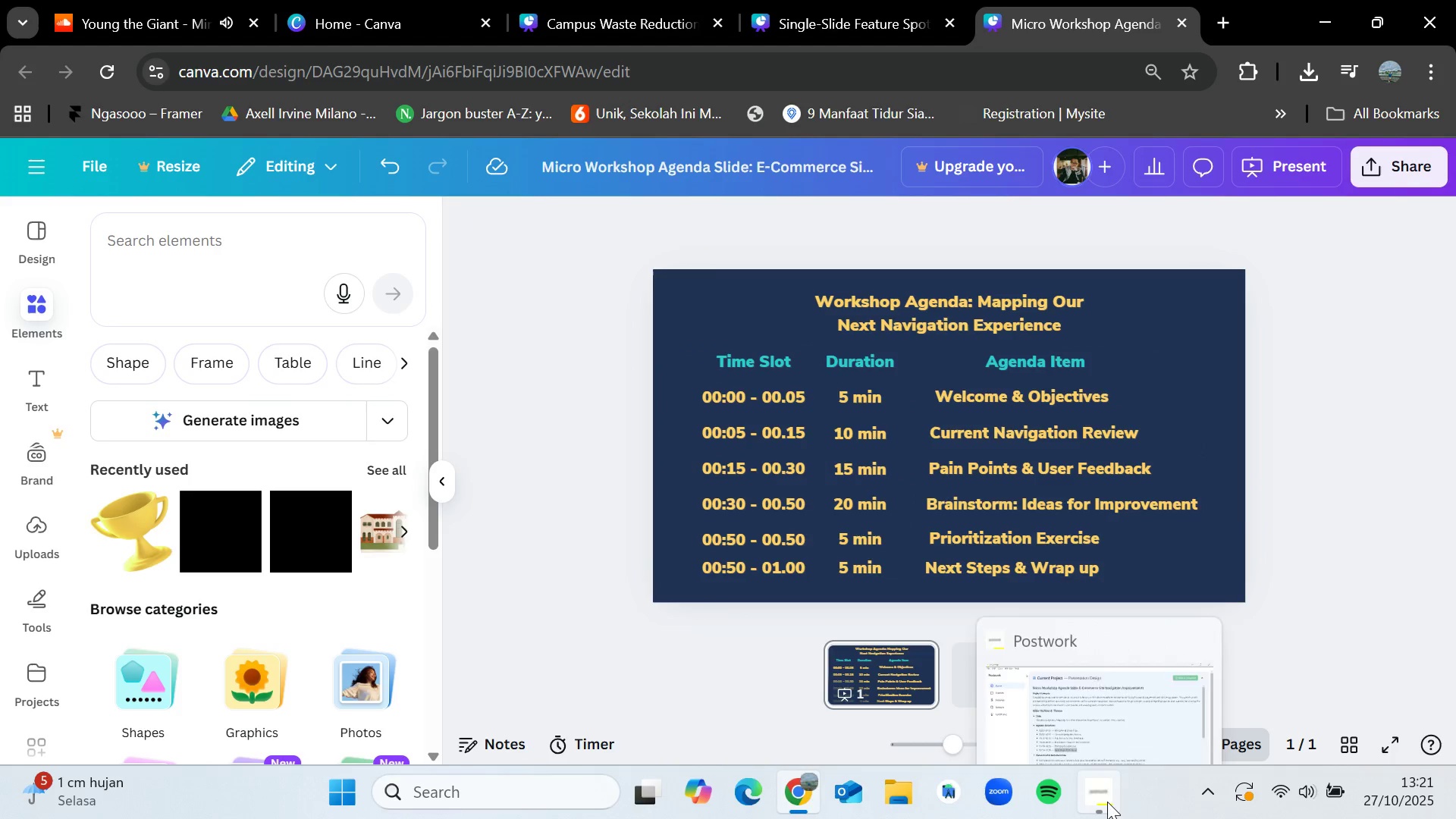 
left_click([1090, 803])